 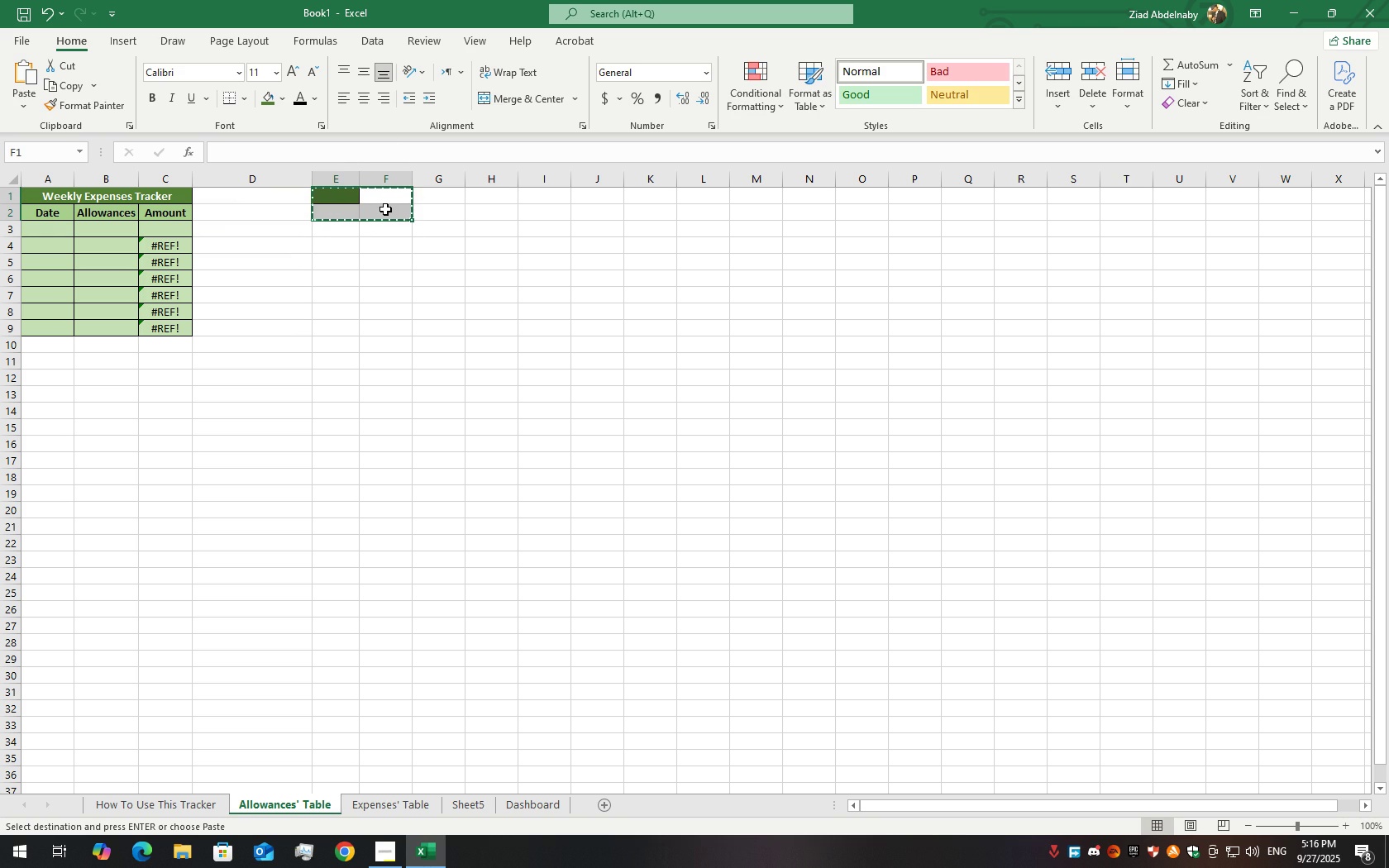 
right_click([399, 210])
 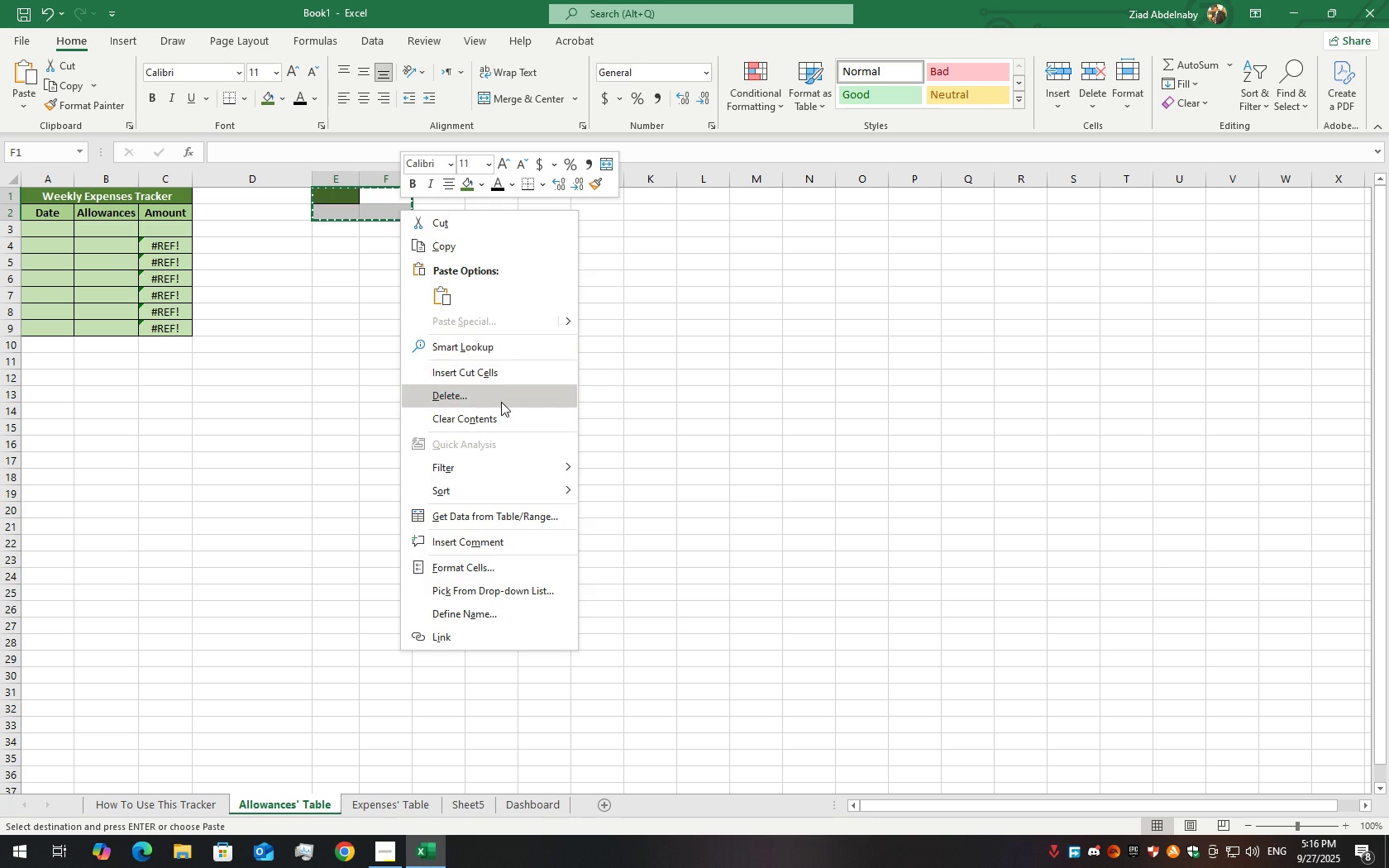 
left_click([501, 402])
 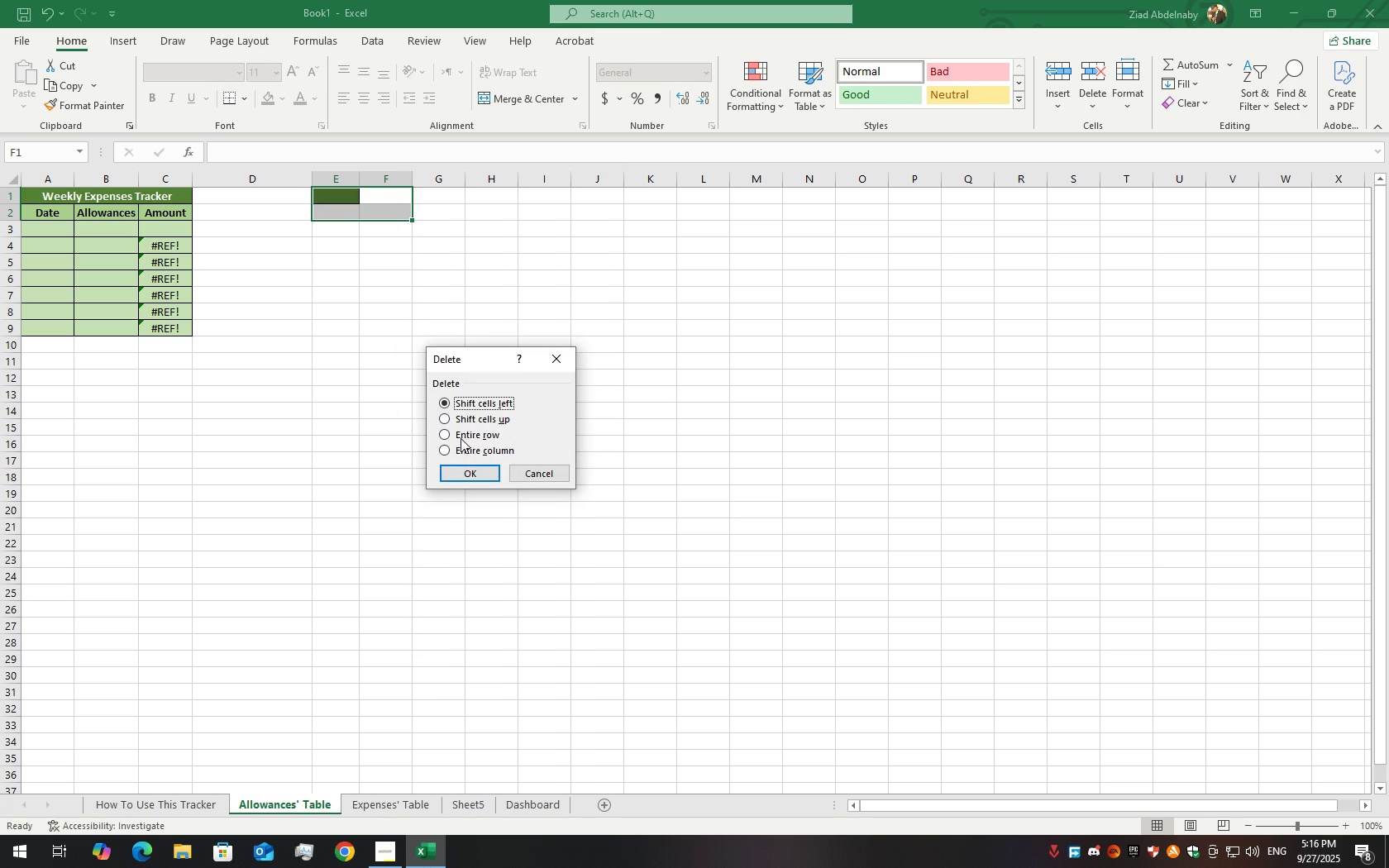 
left_click([444, 474])
 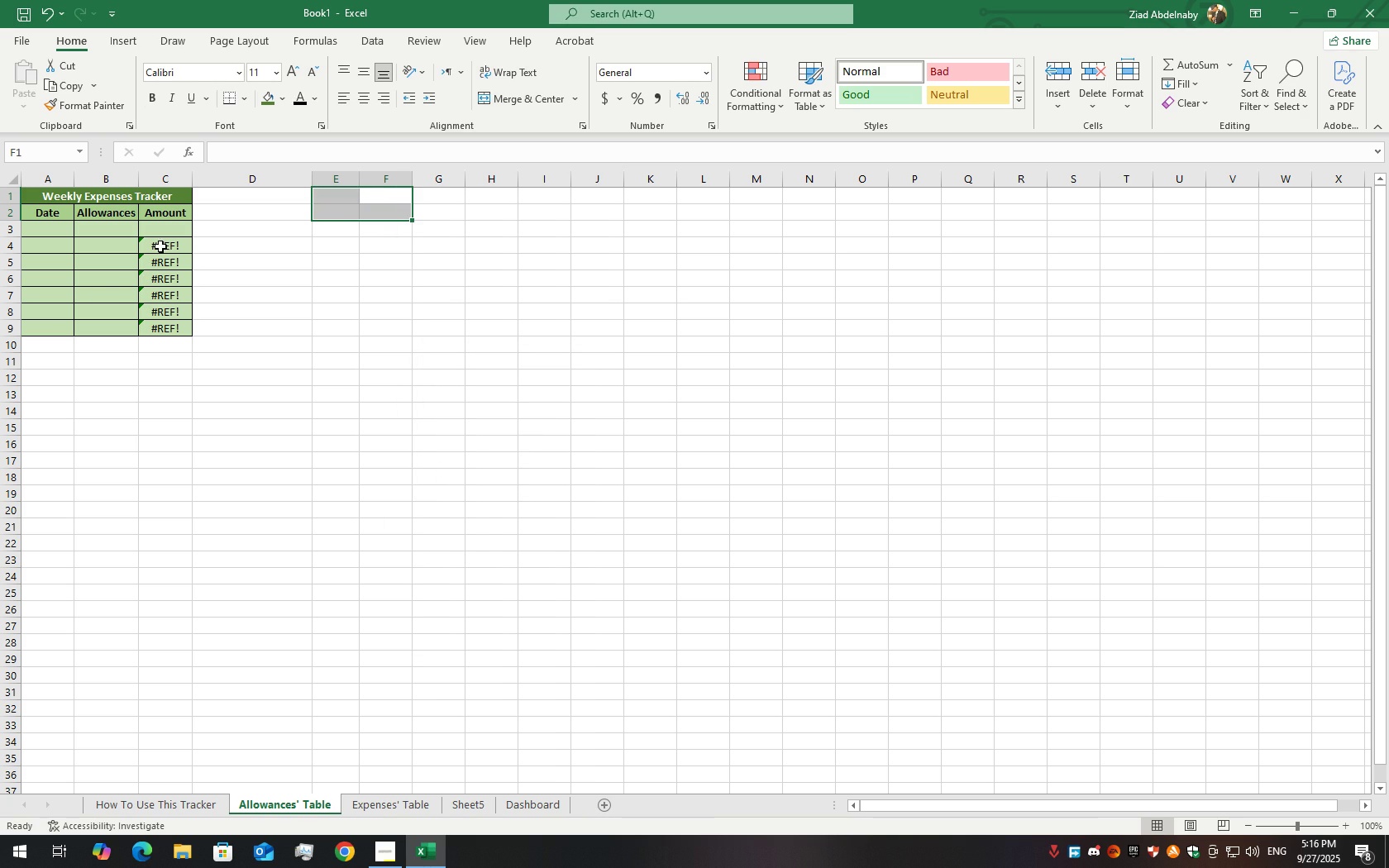 
double_click([160, 246])
 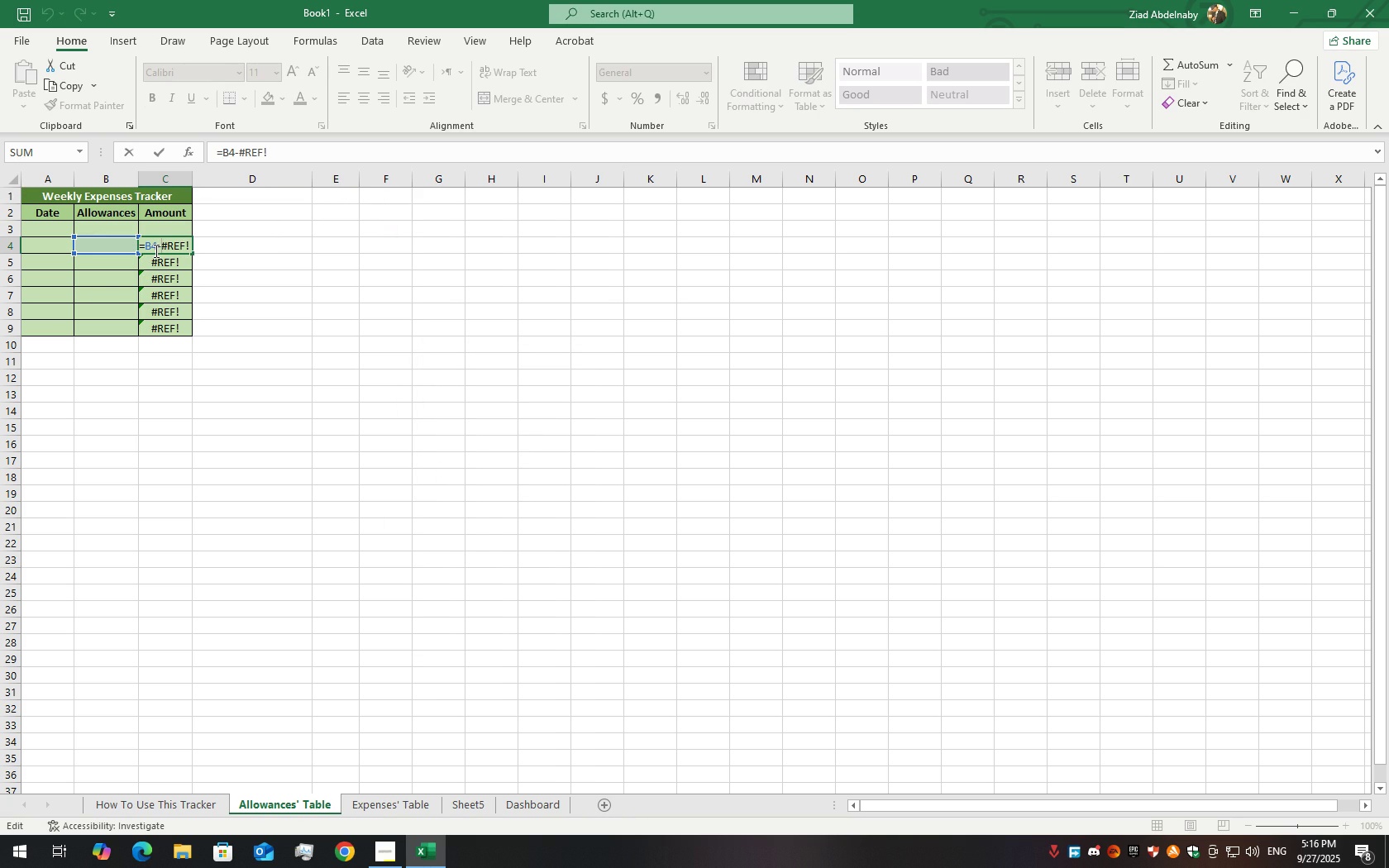 
wait(5.36)
 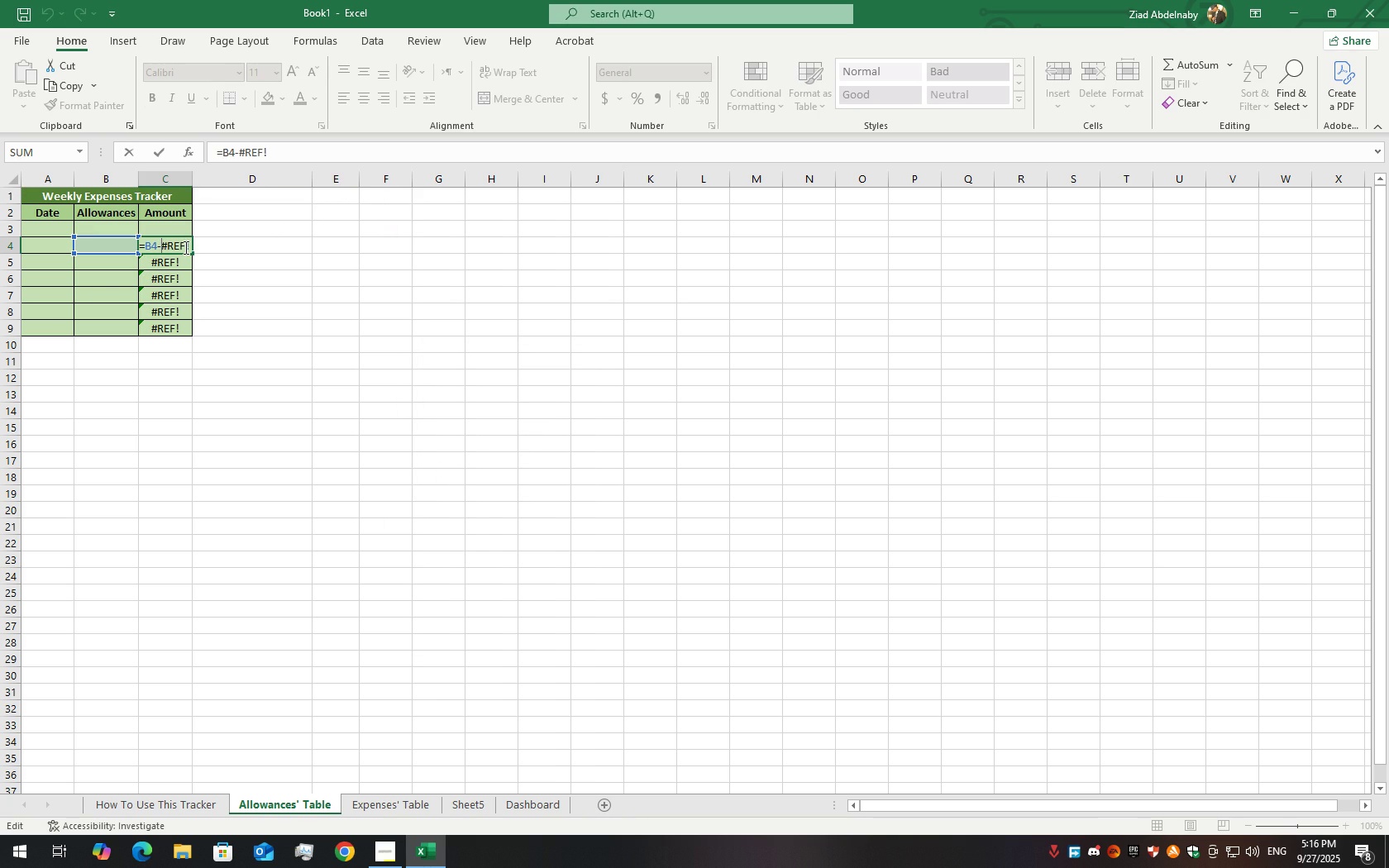 
left_click([158, 245])
 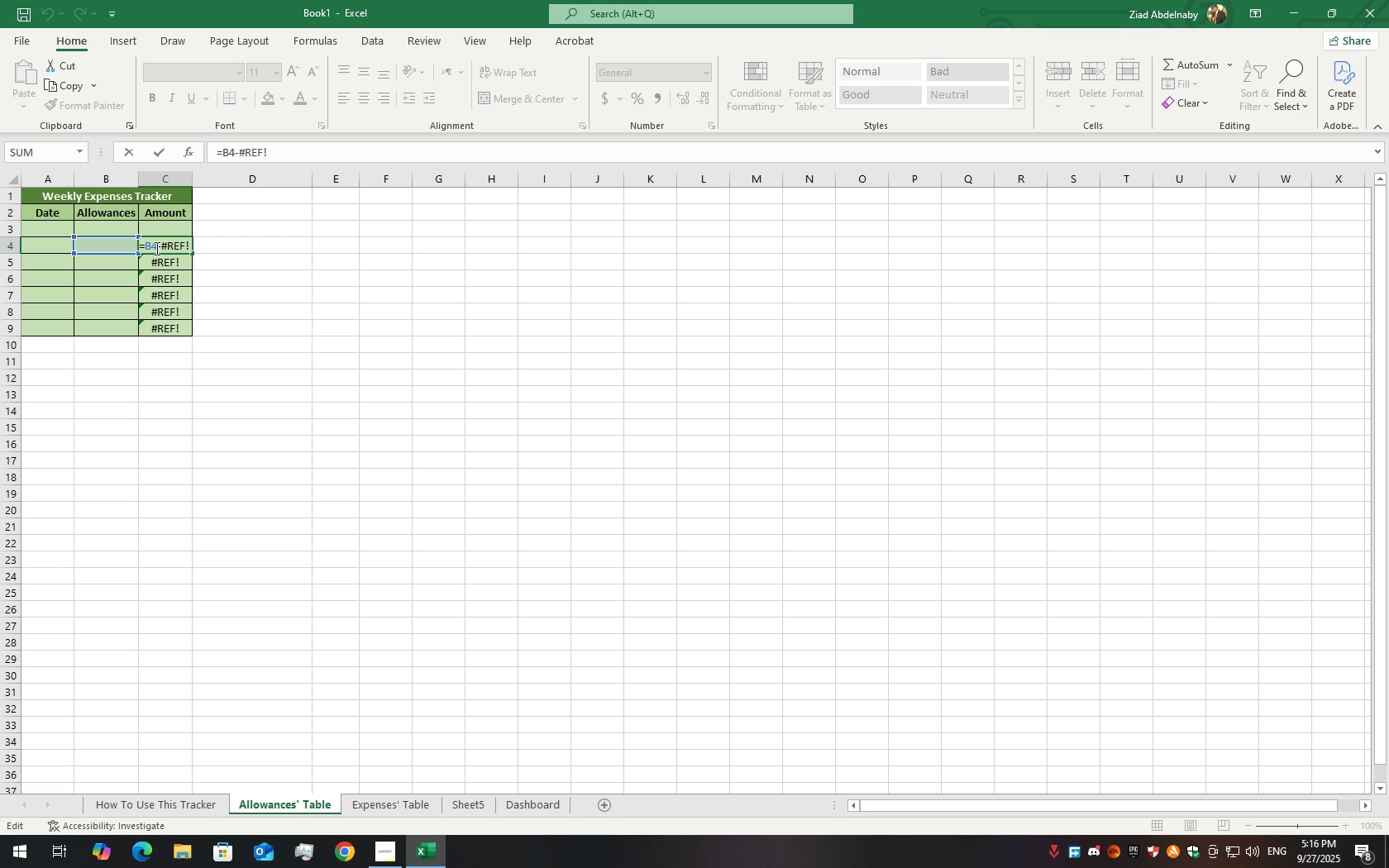 
key(Backspace)
 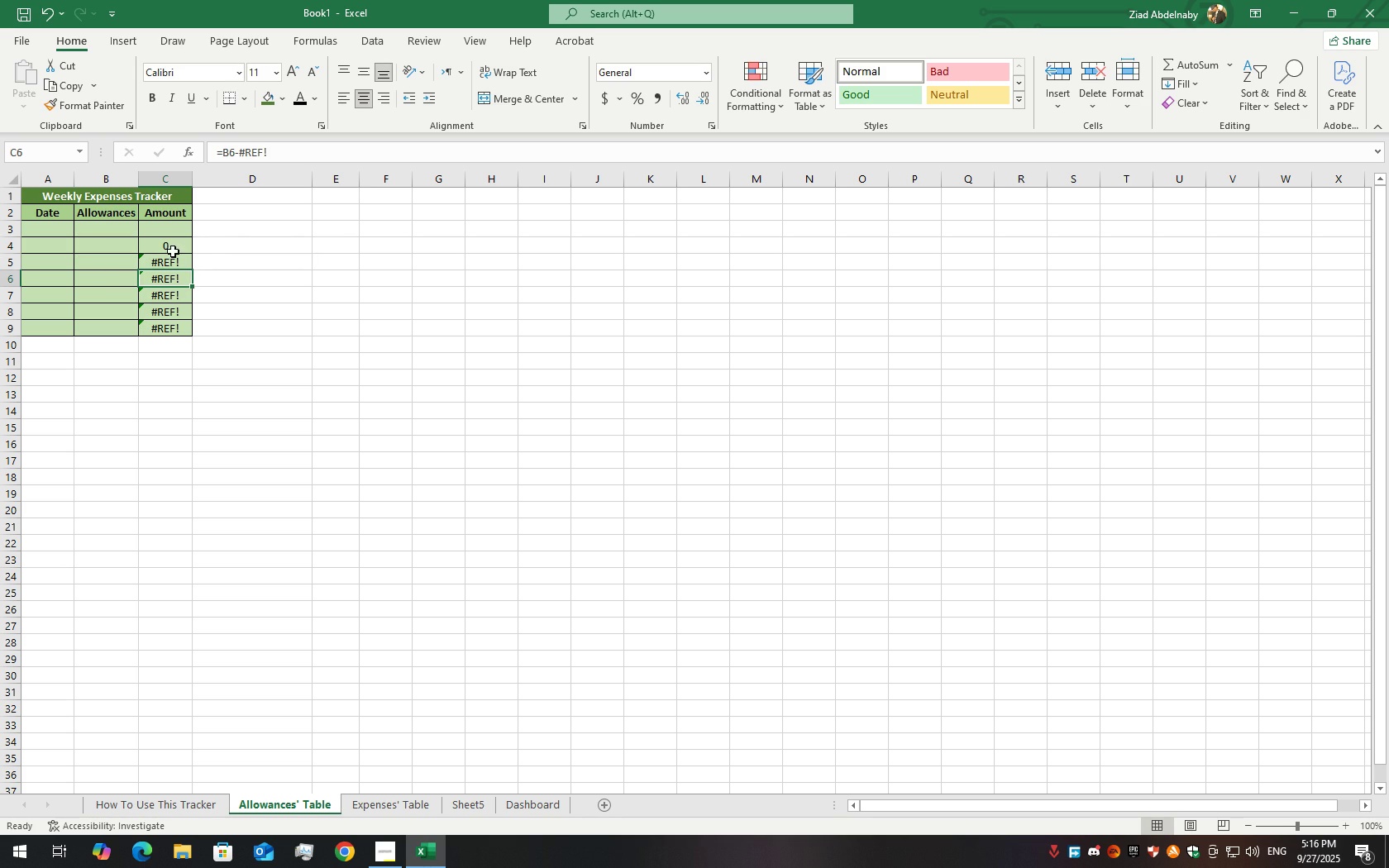 
left_click([173, 247])